 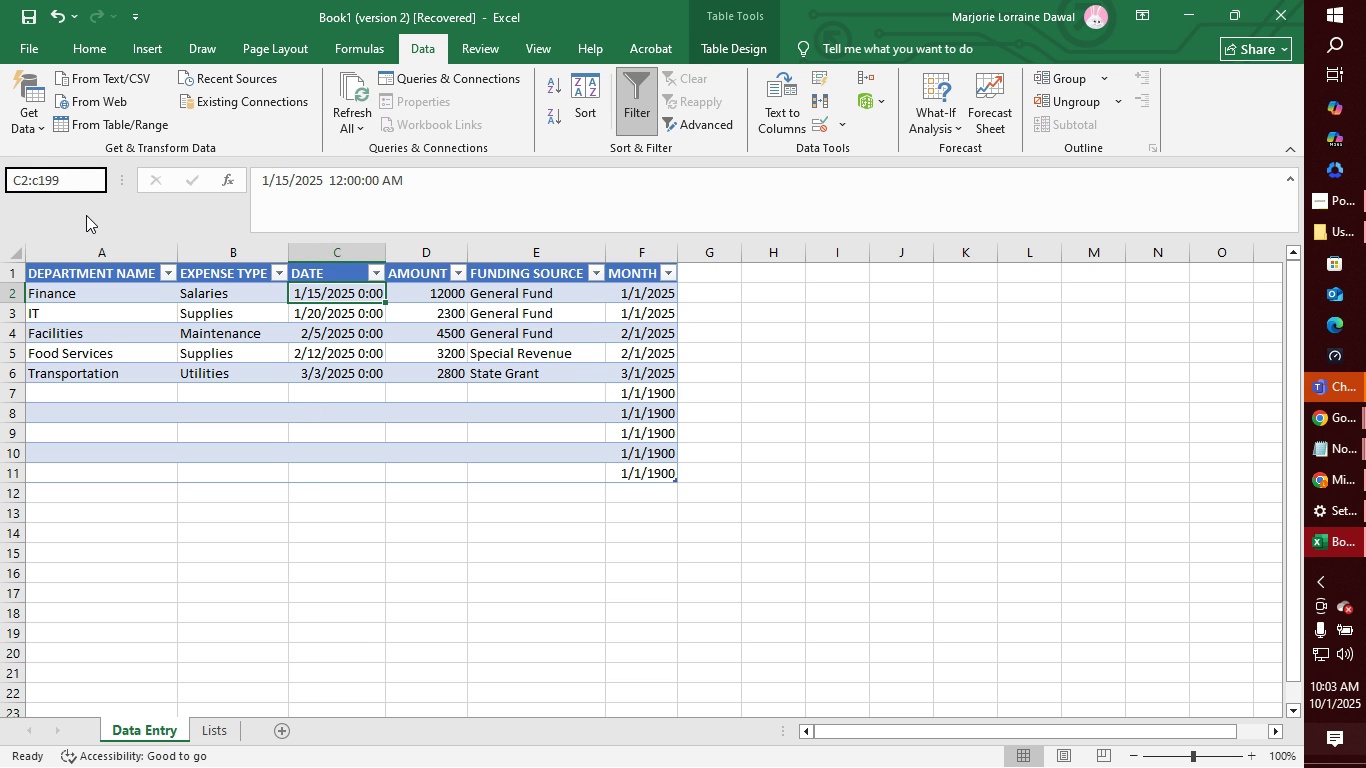 
key(Enter)
 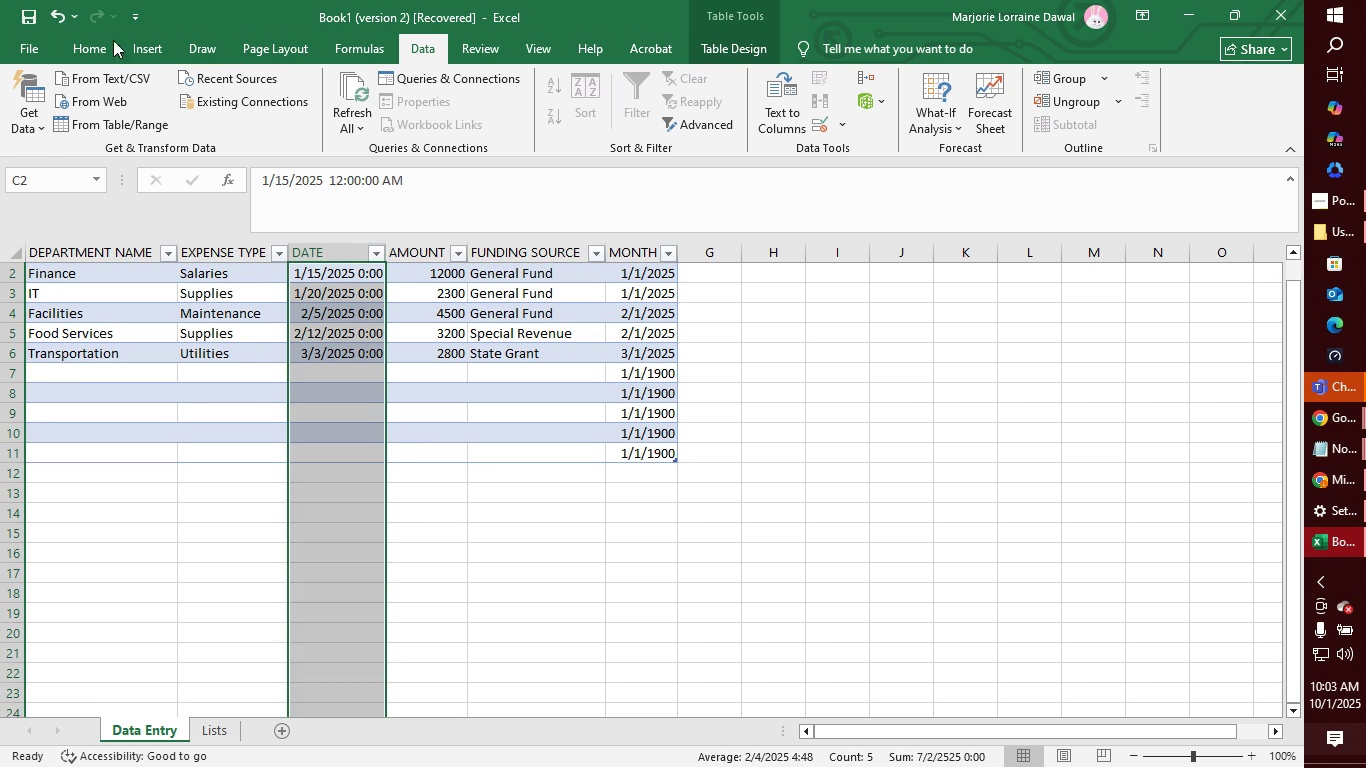 
left_click([371, 53])
 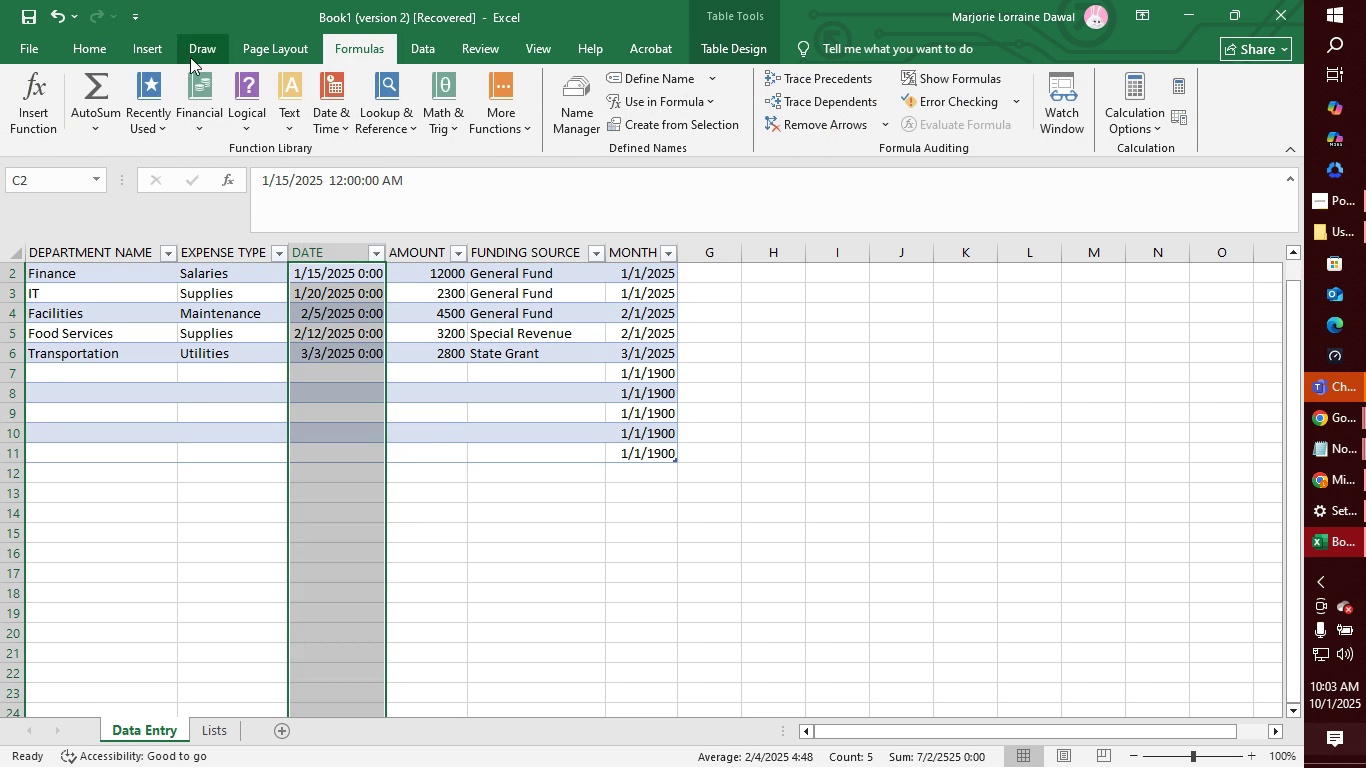 
left_click([89, 51])
 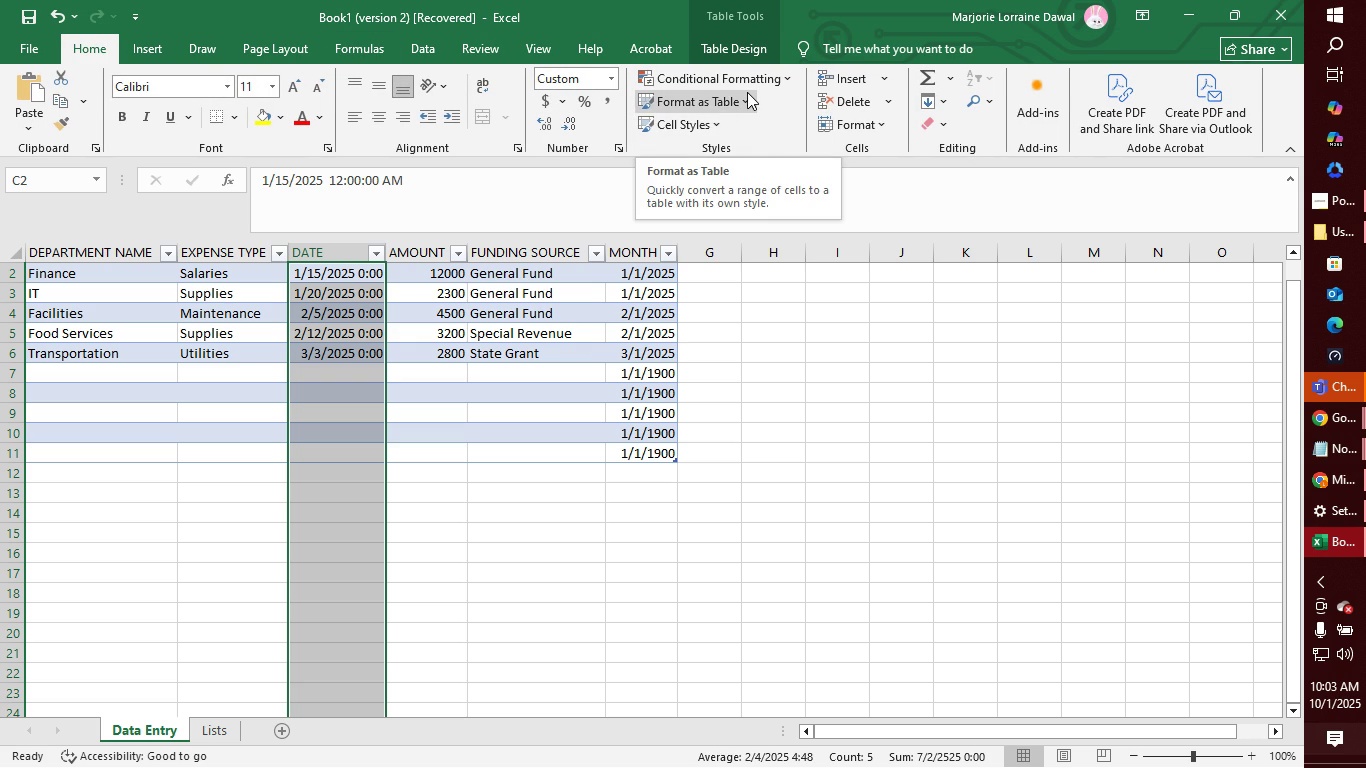 
left_click([744, 95])
 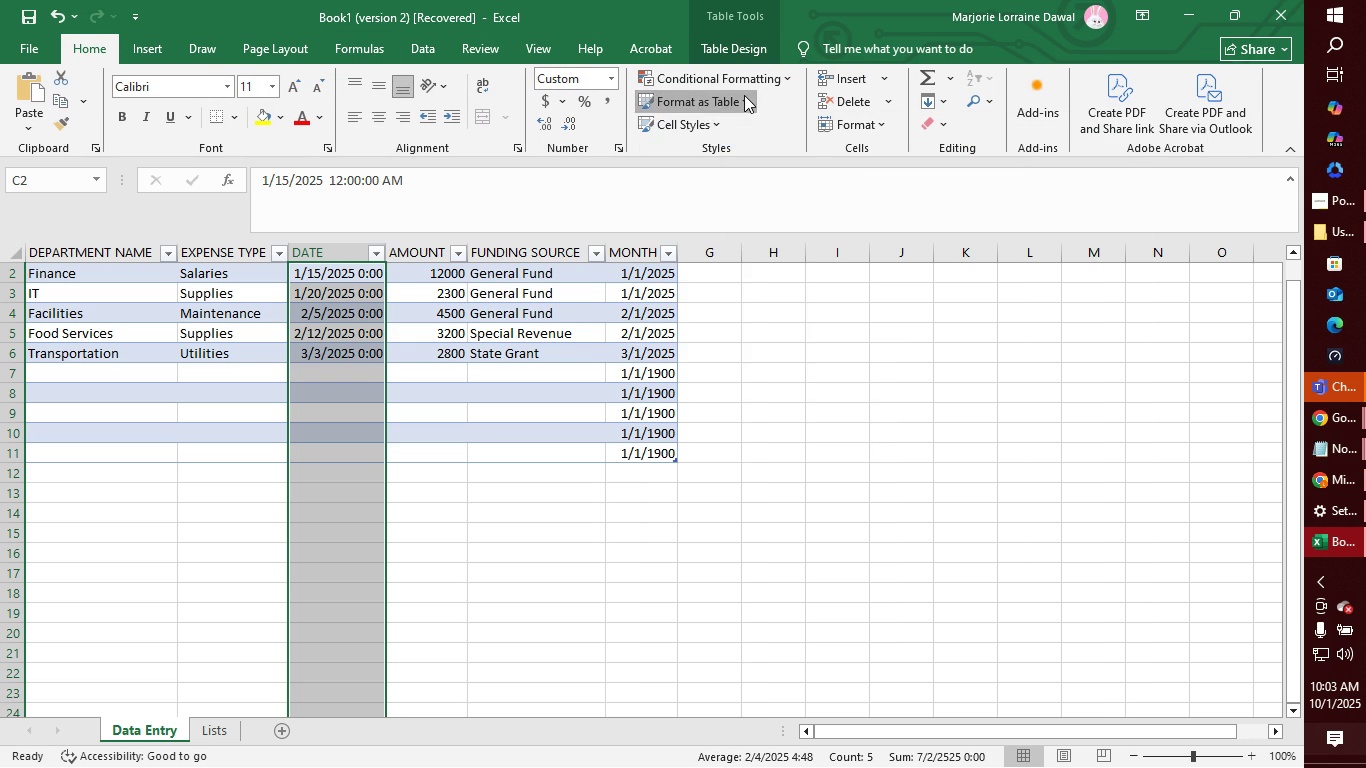 
left_click([744, 95])
 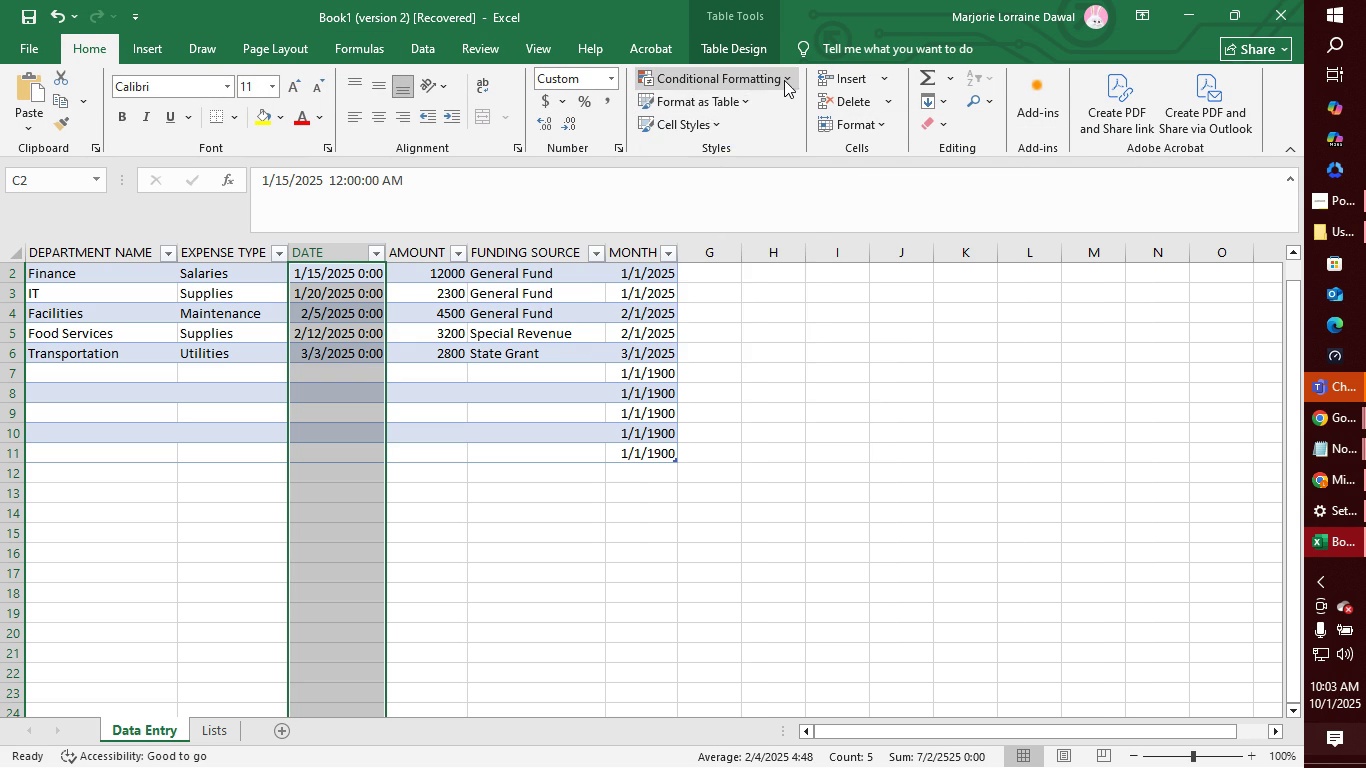 
left_click([784, 80])
 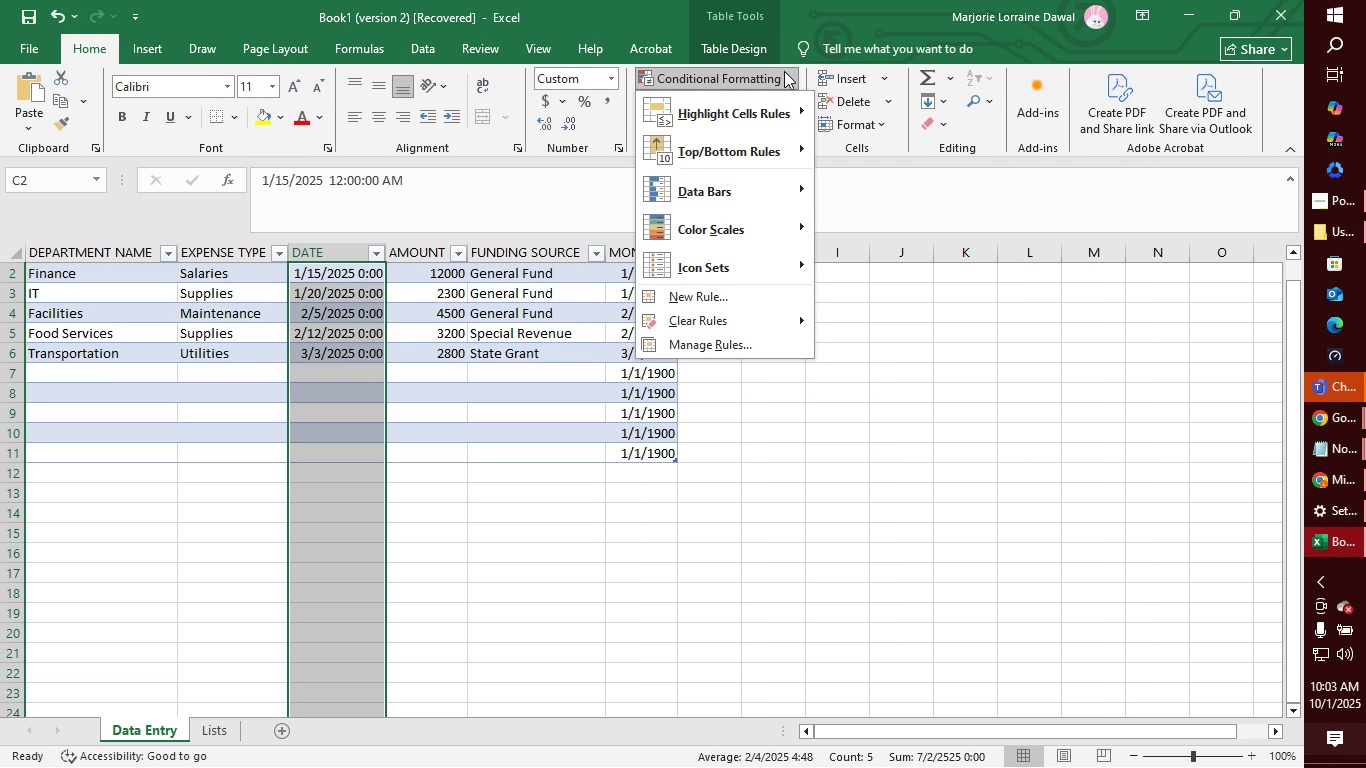 
mouse_move([783, 90])
 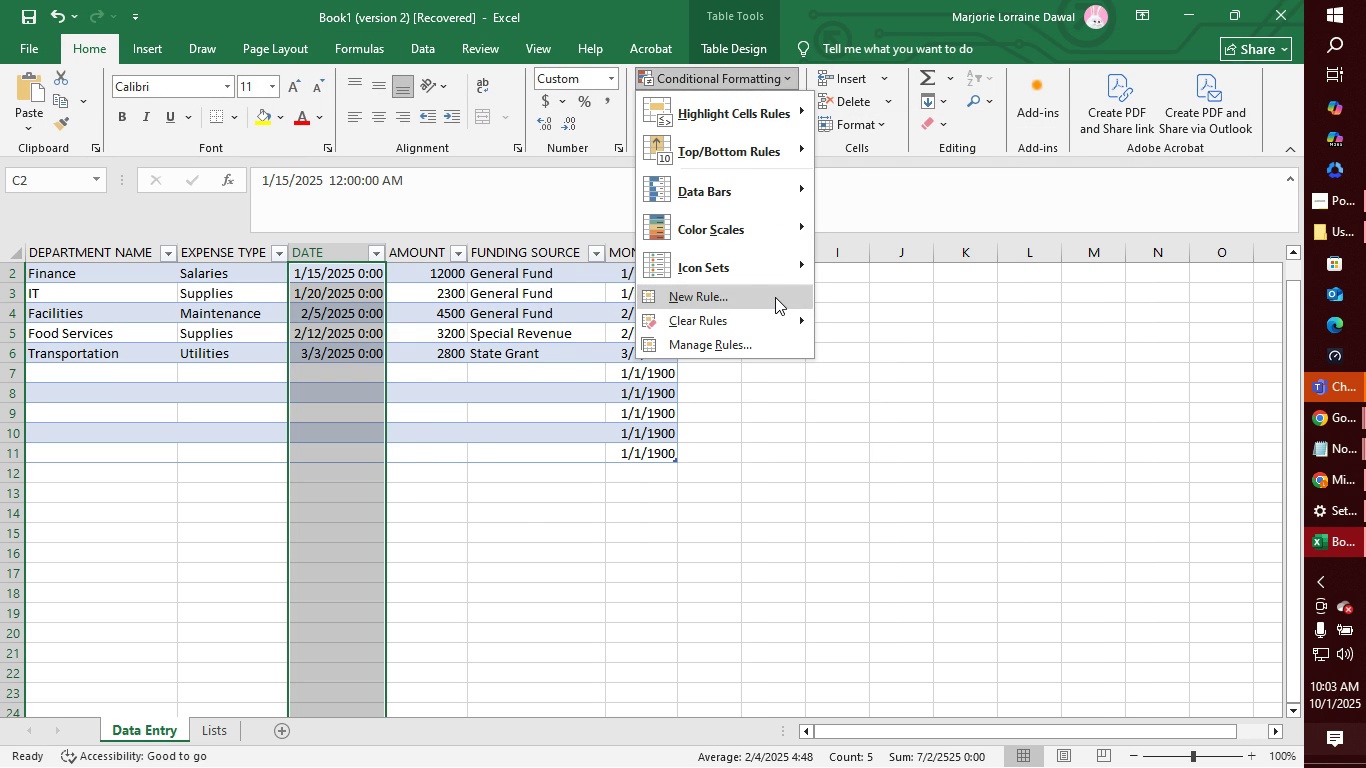 
left_click([775, 297])
 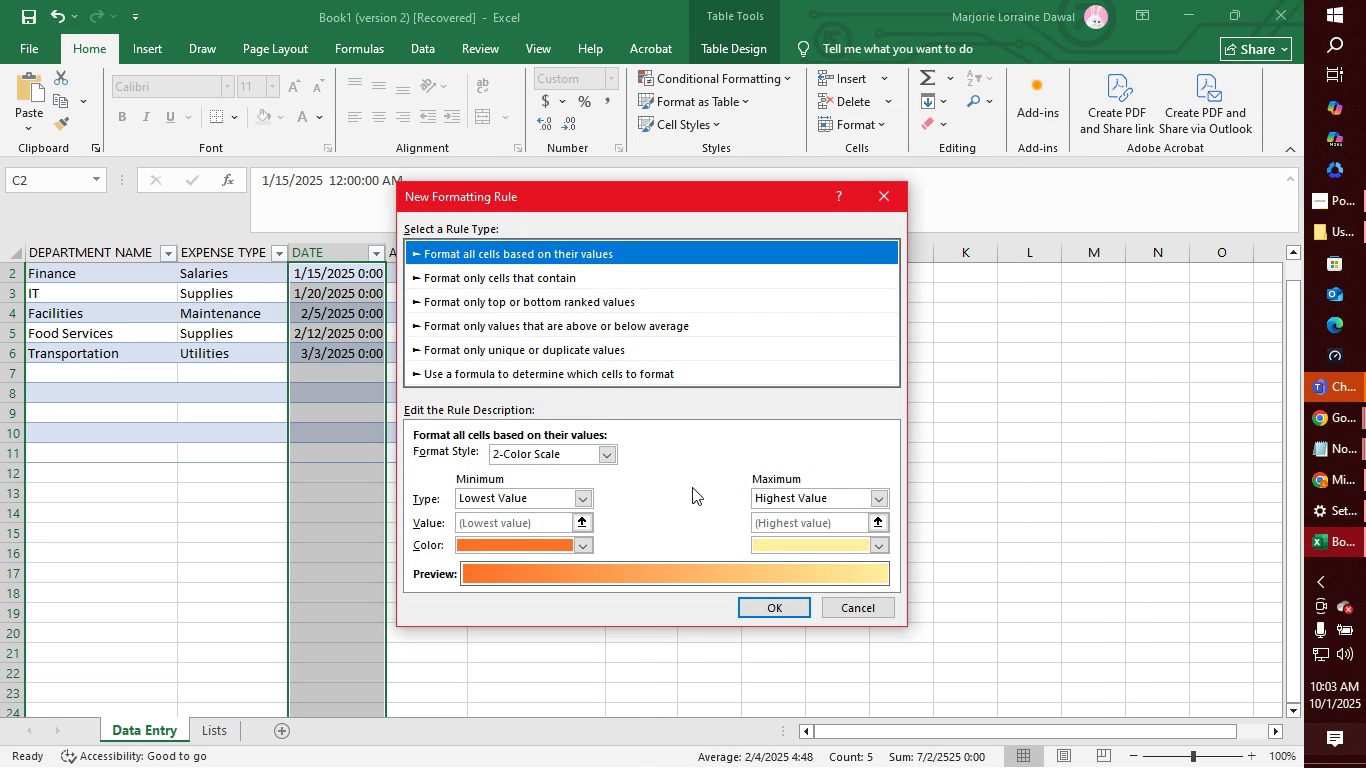 
wait(6.88)
 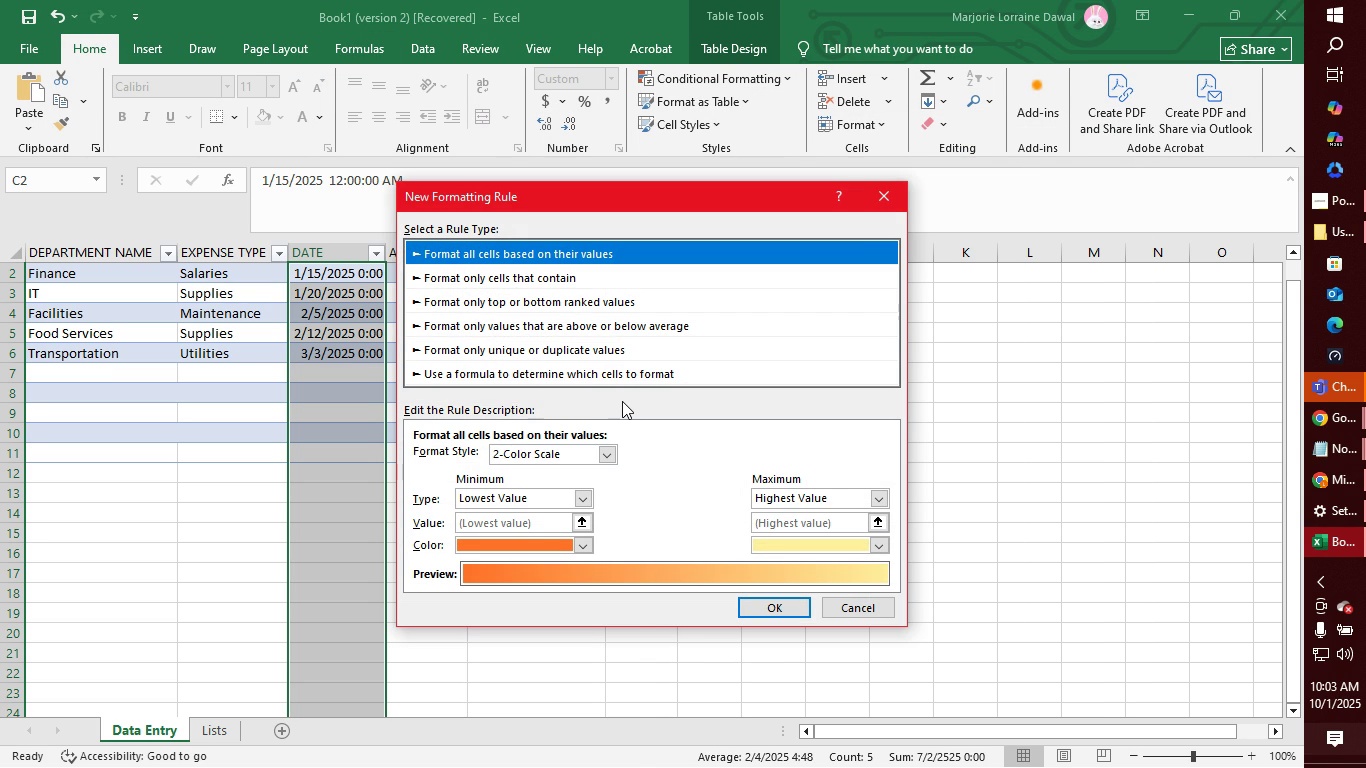 
scroll: coordinate [643, 497], scroll_direction: down, amount: 3.0
 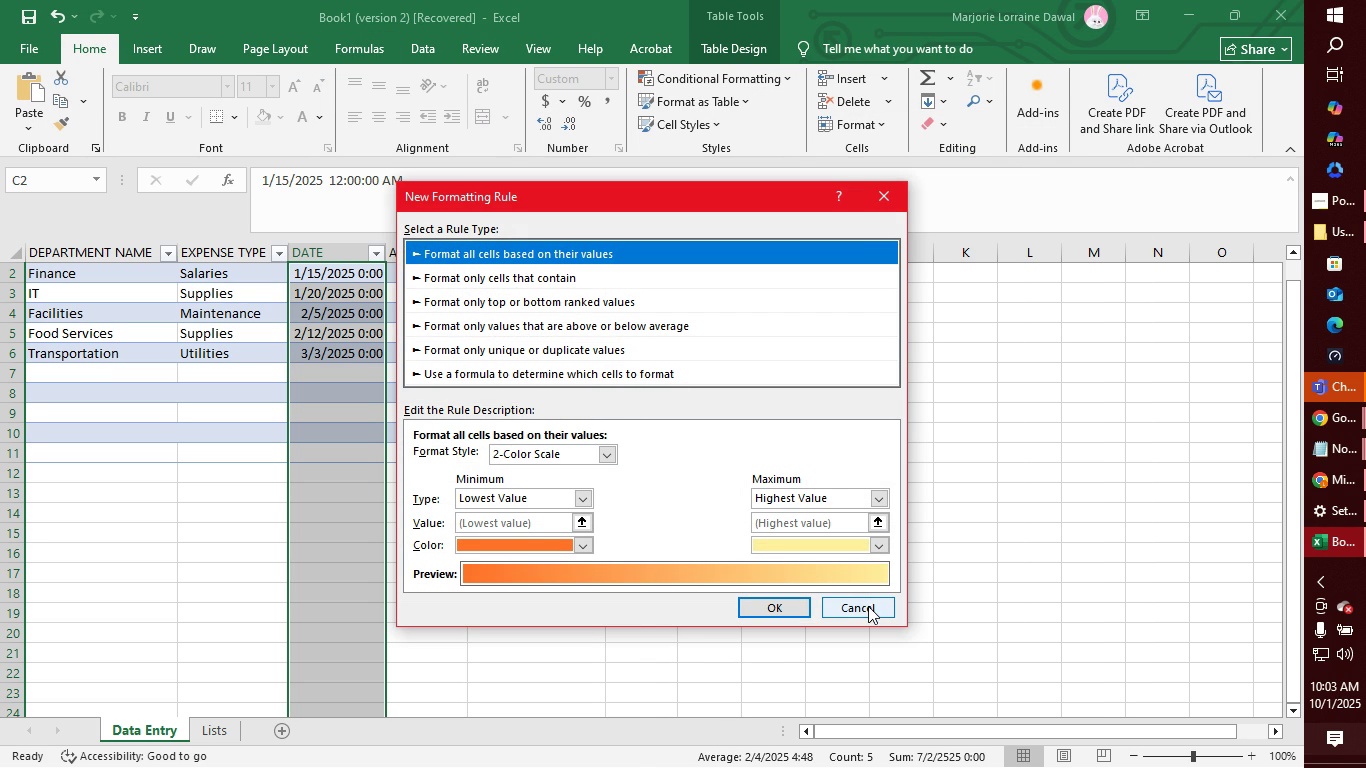 
left_click([868, 608])
 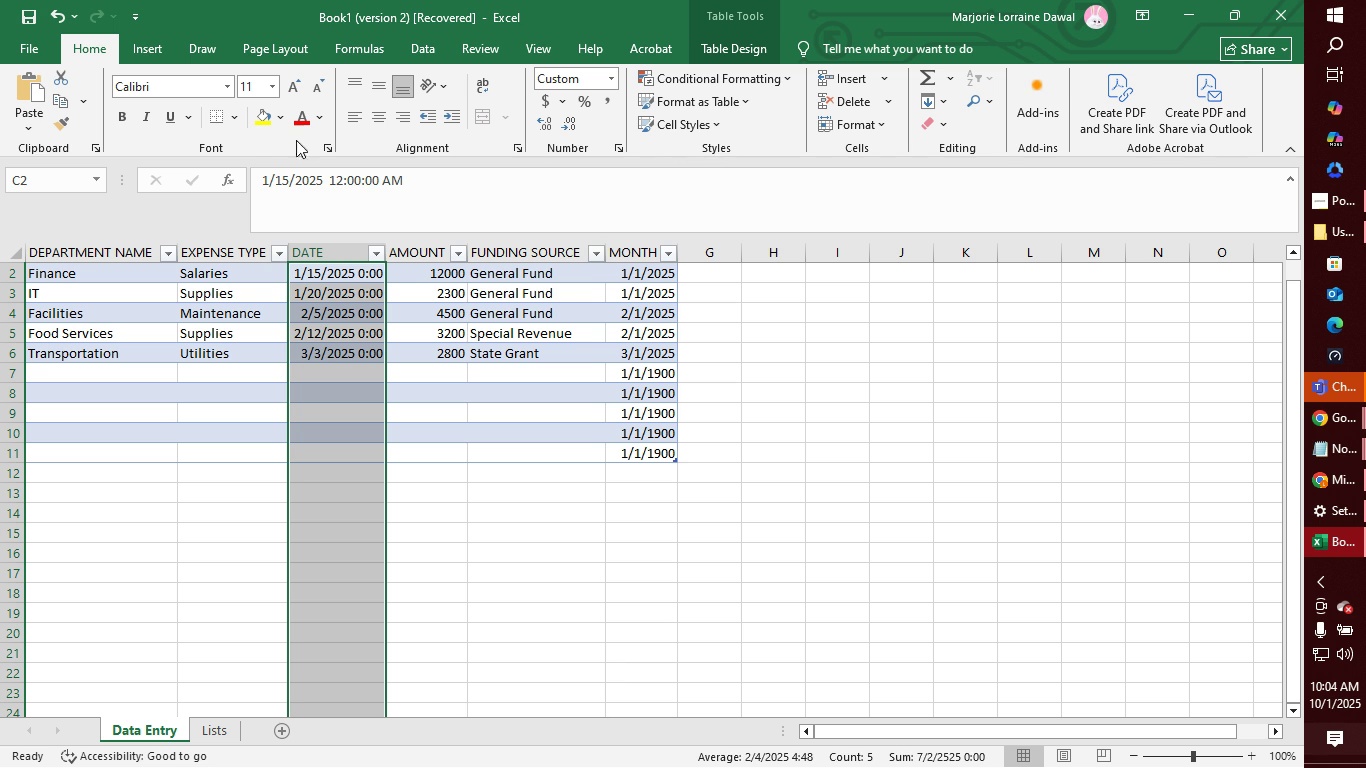 
wait(8.59)
 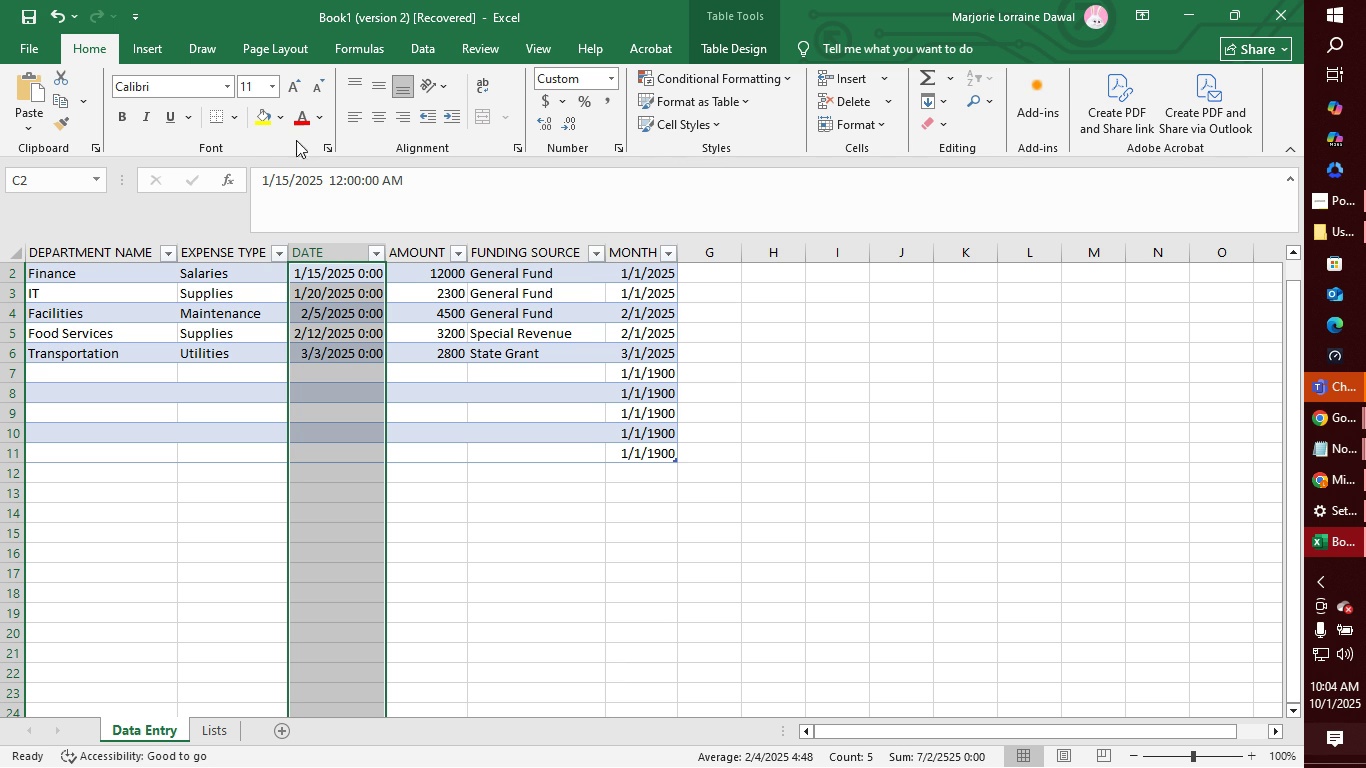 
left_click([465, 46])
 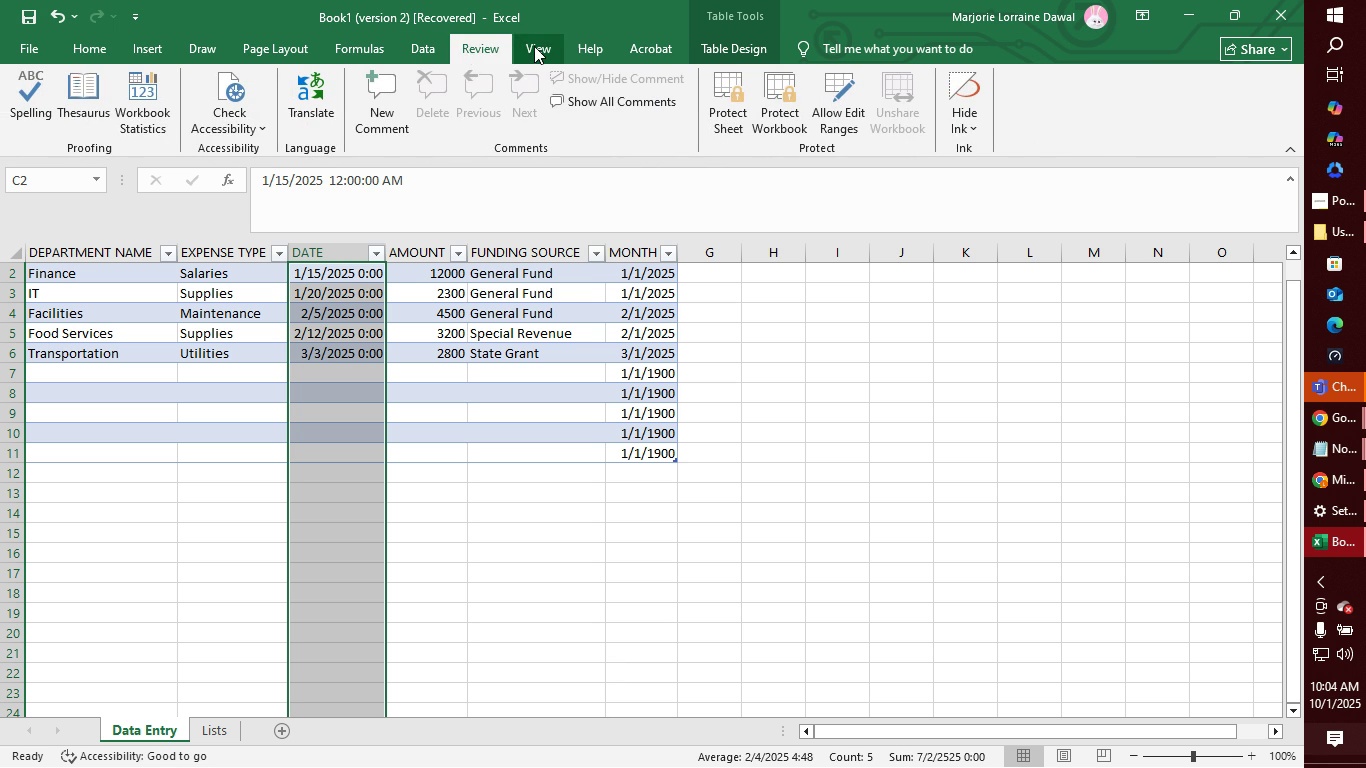 
left_click([550, 44])
 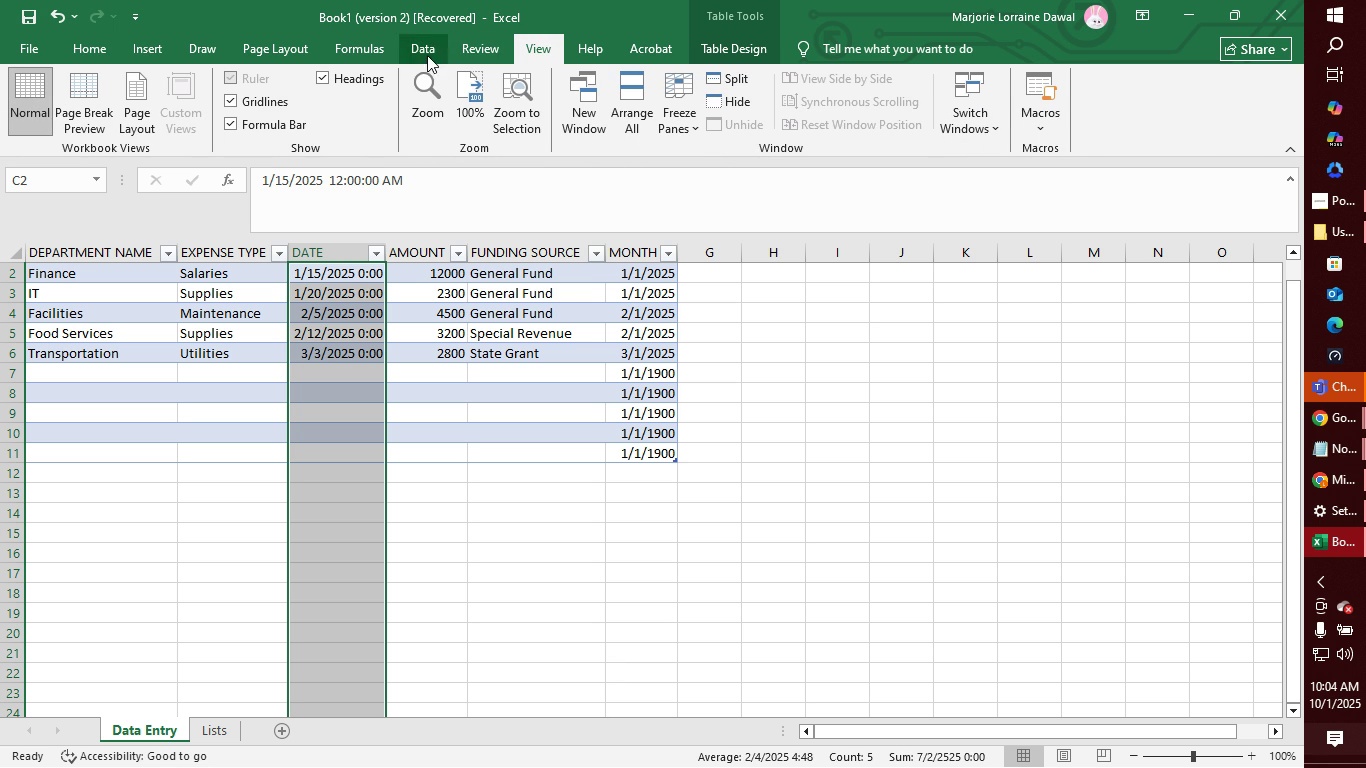 
left_click([370, 55])
 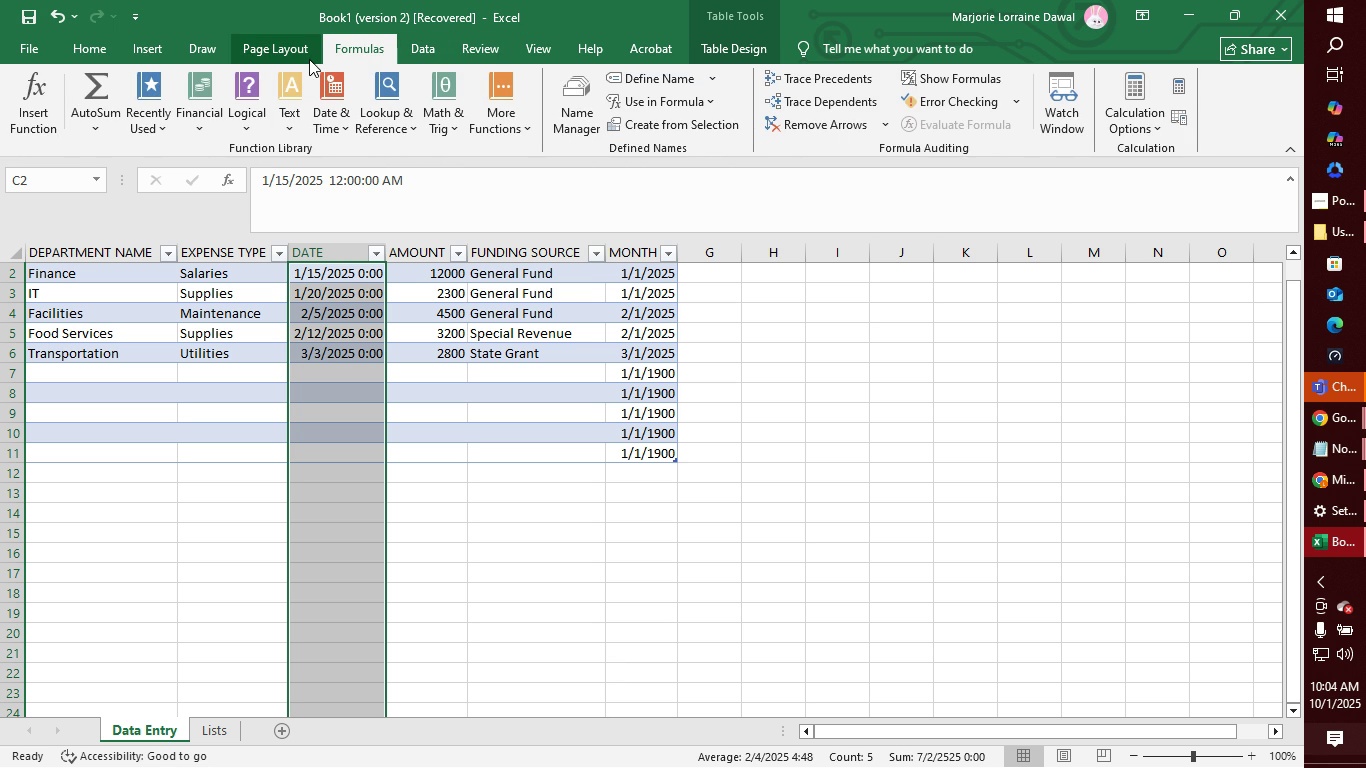 
left_click([301, 56])
 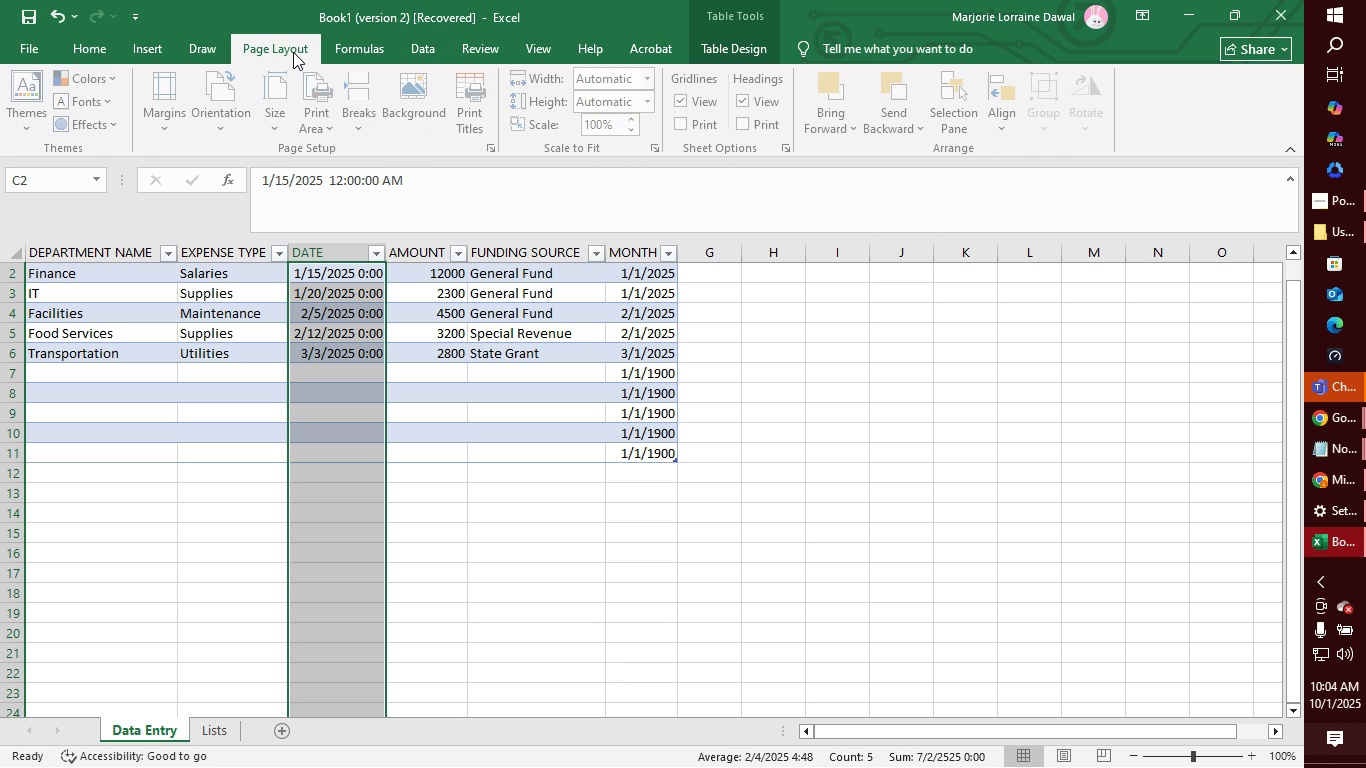 
left_click([293, 52])
 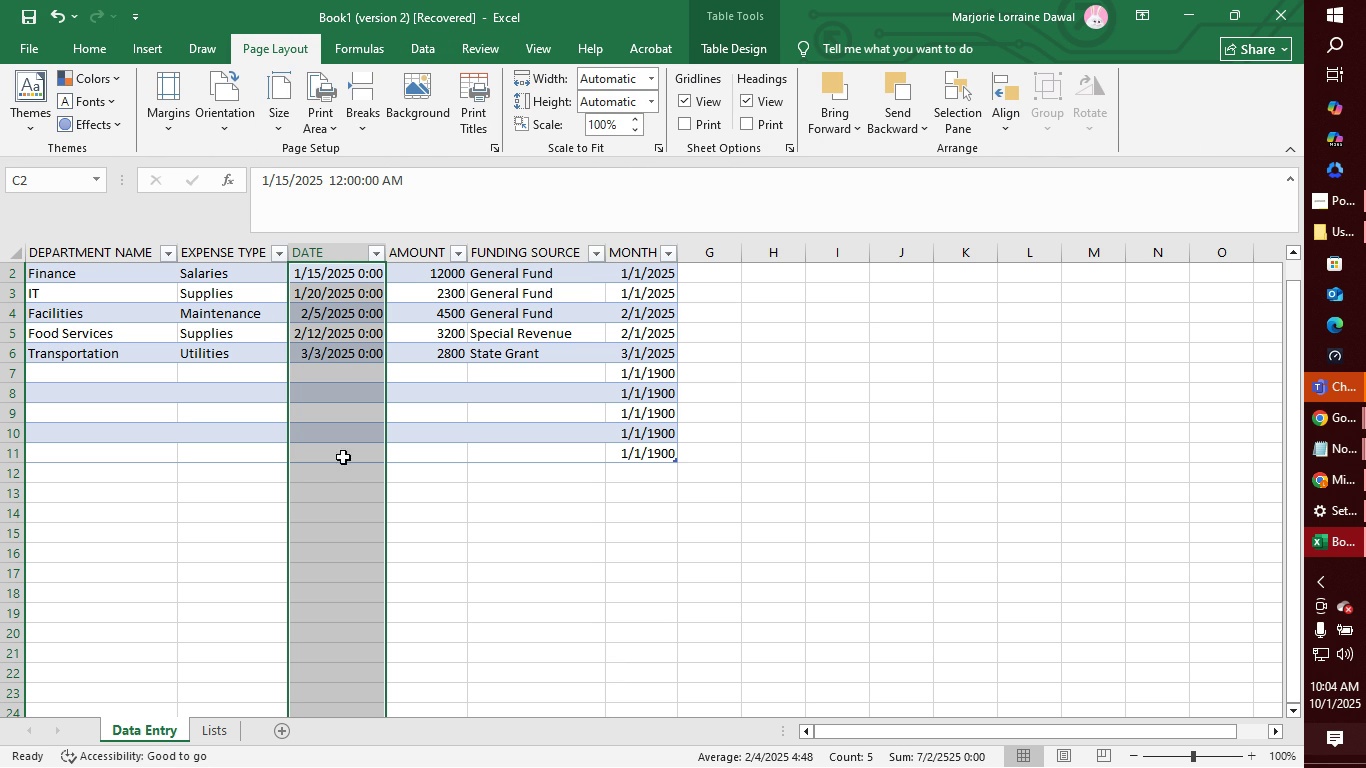 
left_click([144, 44])
 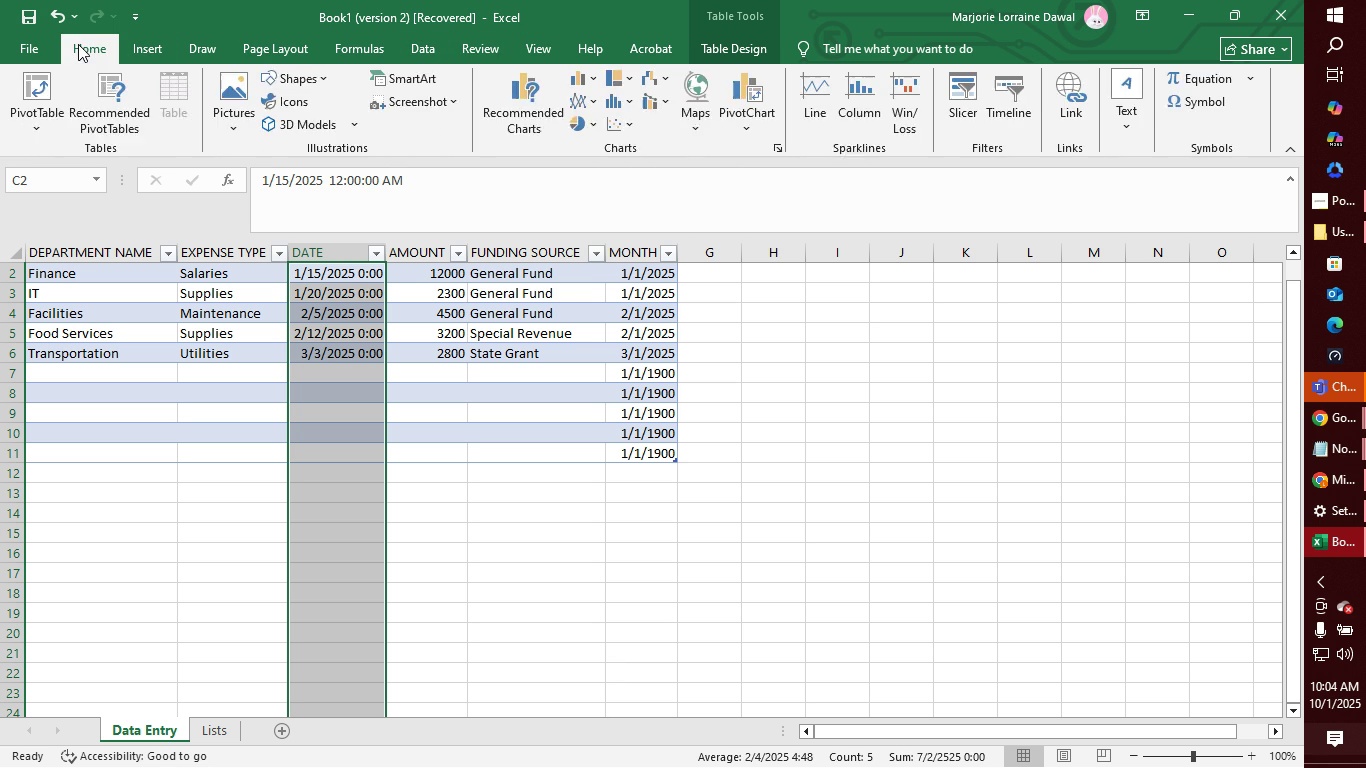 
left_click([78, 44])
 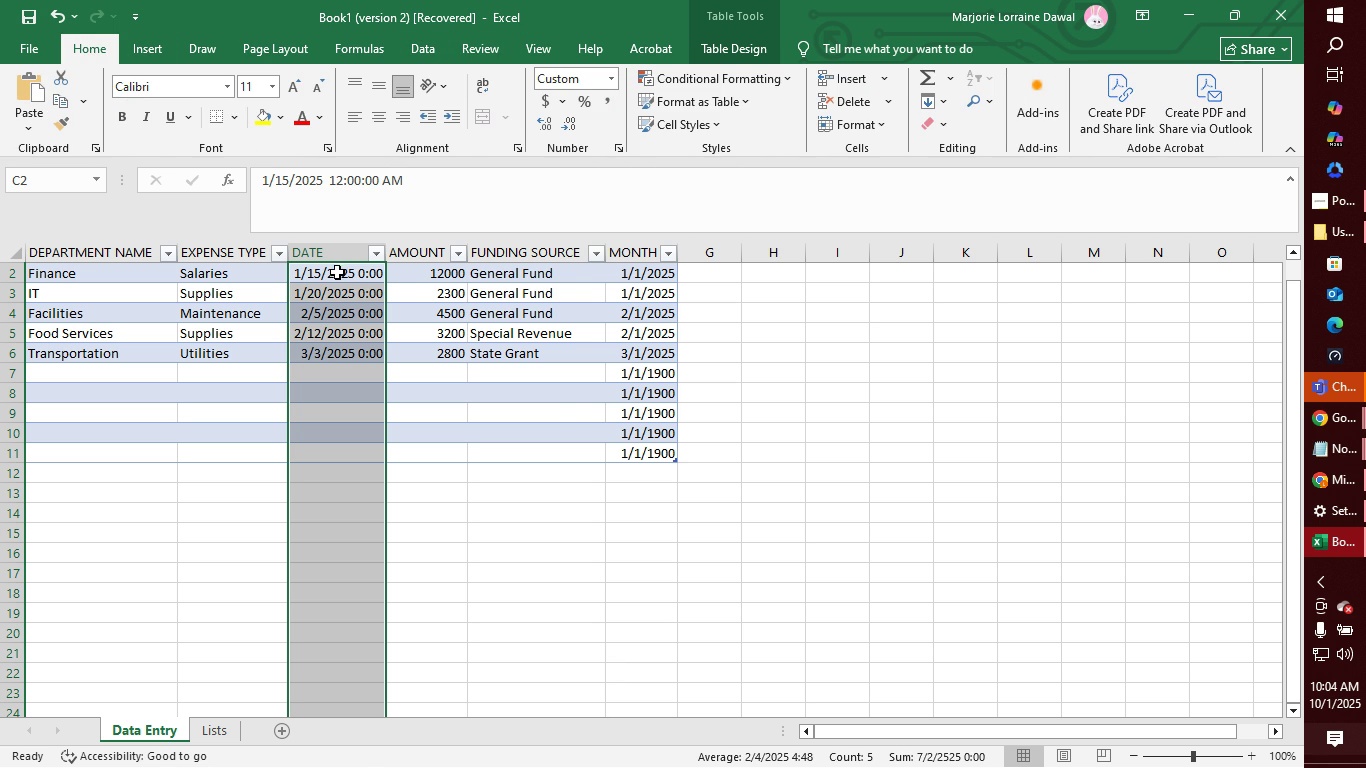 
right_click([337, 273])
 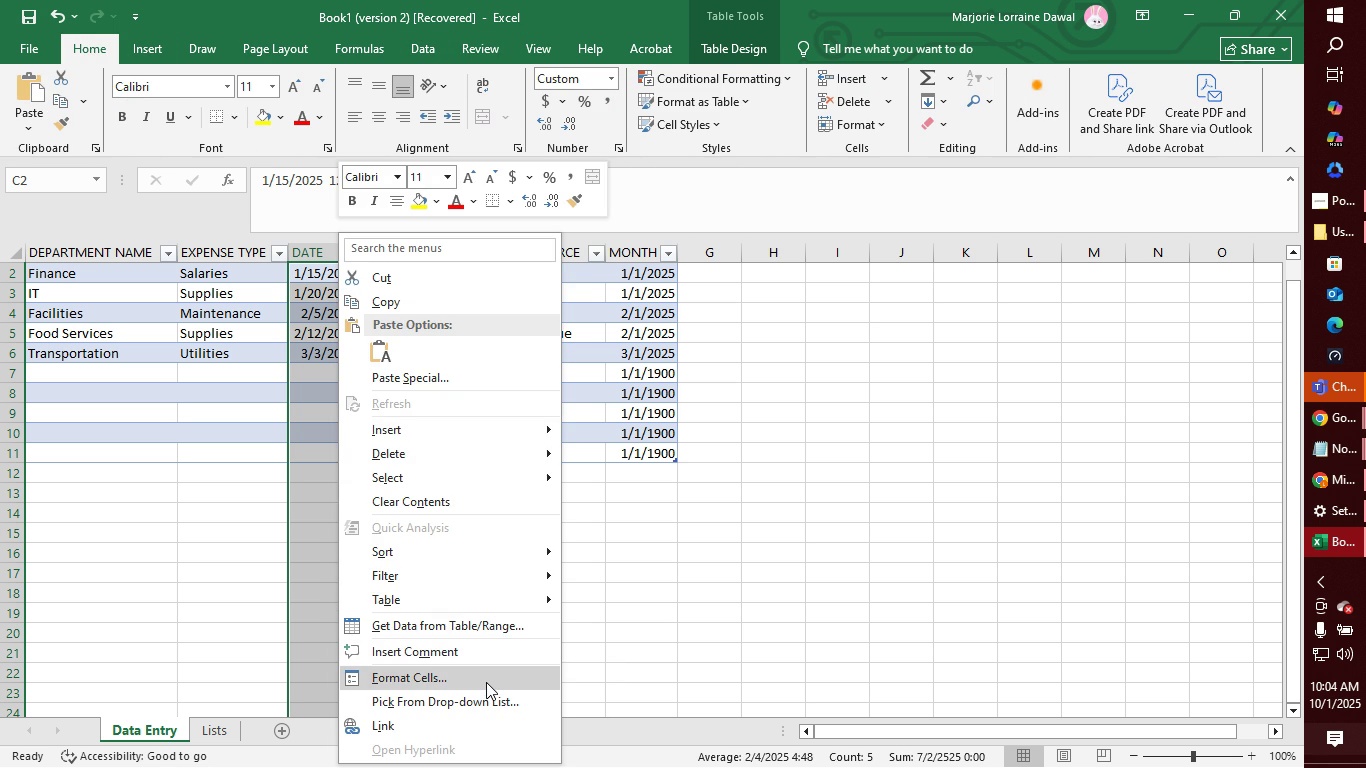 
left_click([486, 682])
 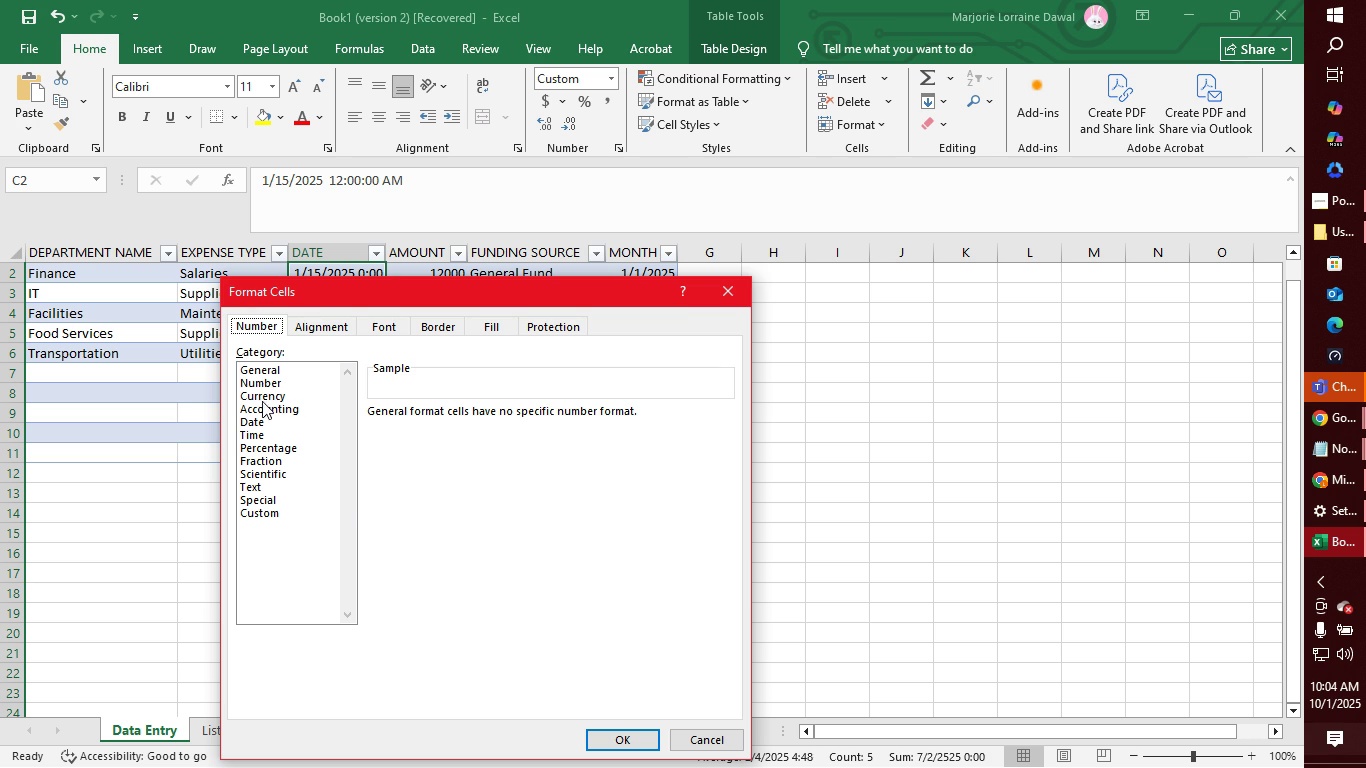 
left_click([266, 416])
 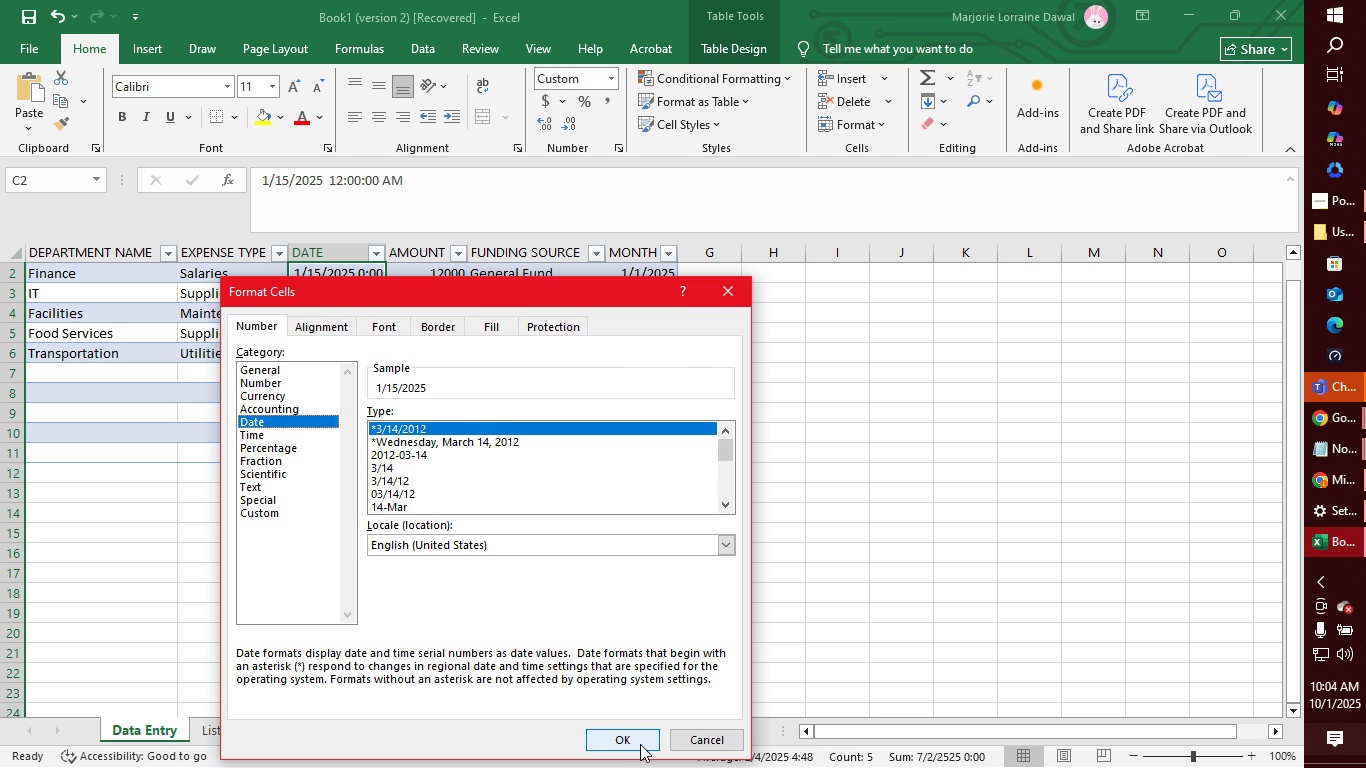 
left_click([640, 745])
 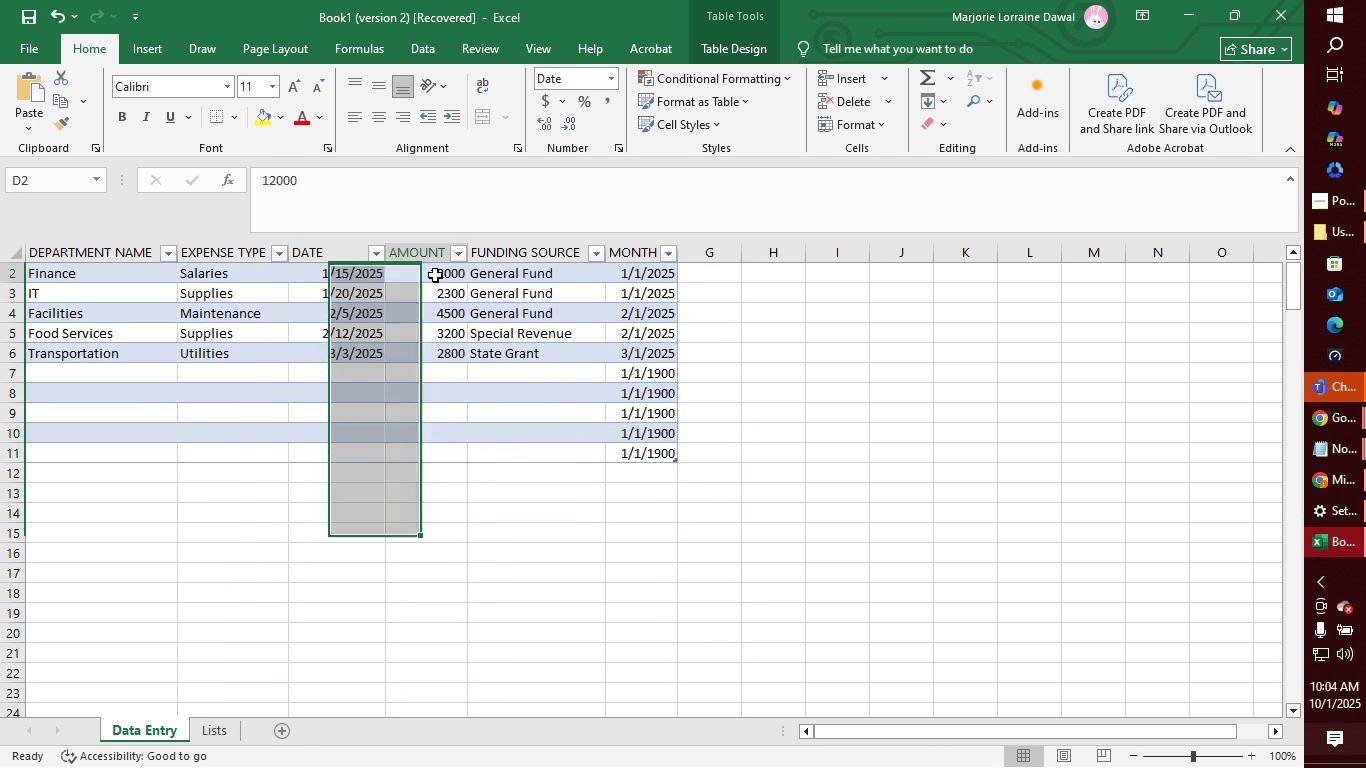 
left_click([435, 275])
 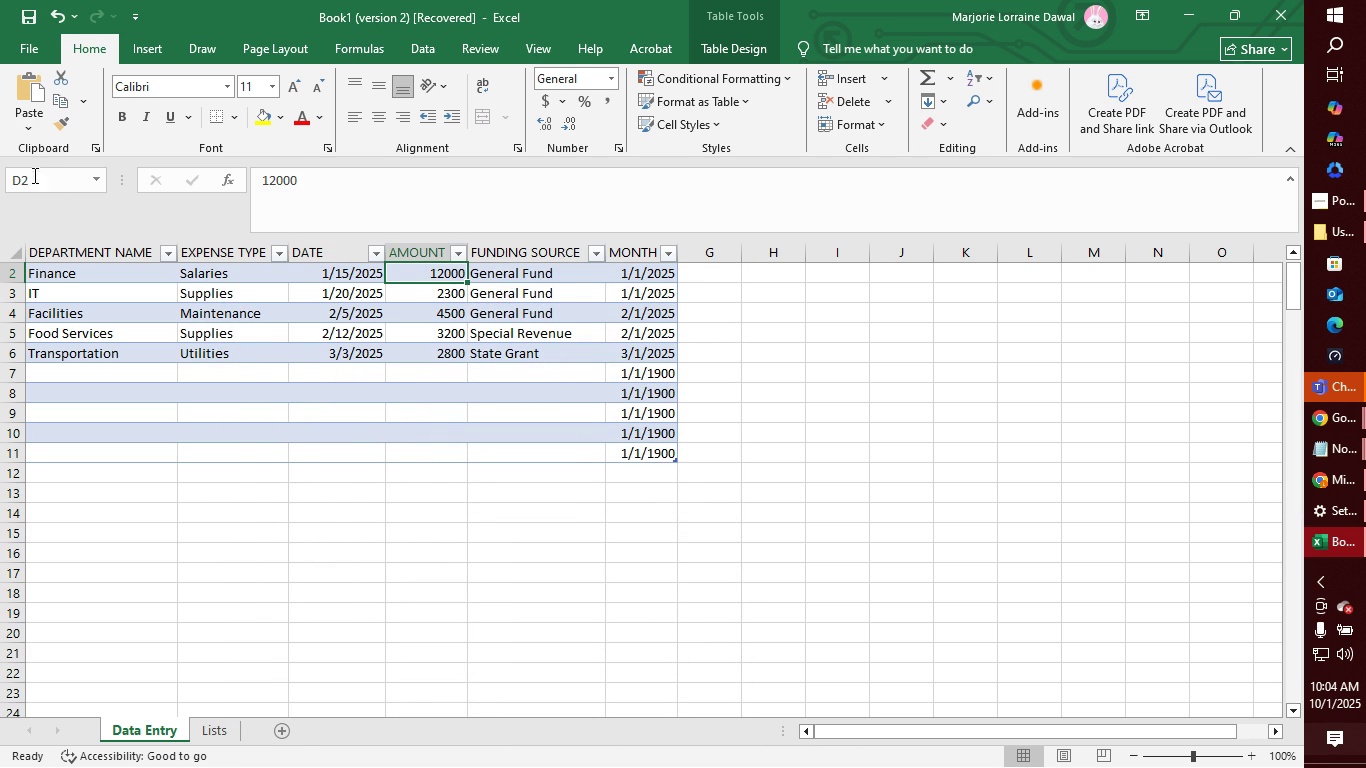 
left_click([41, 192])
 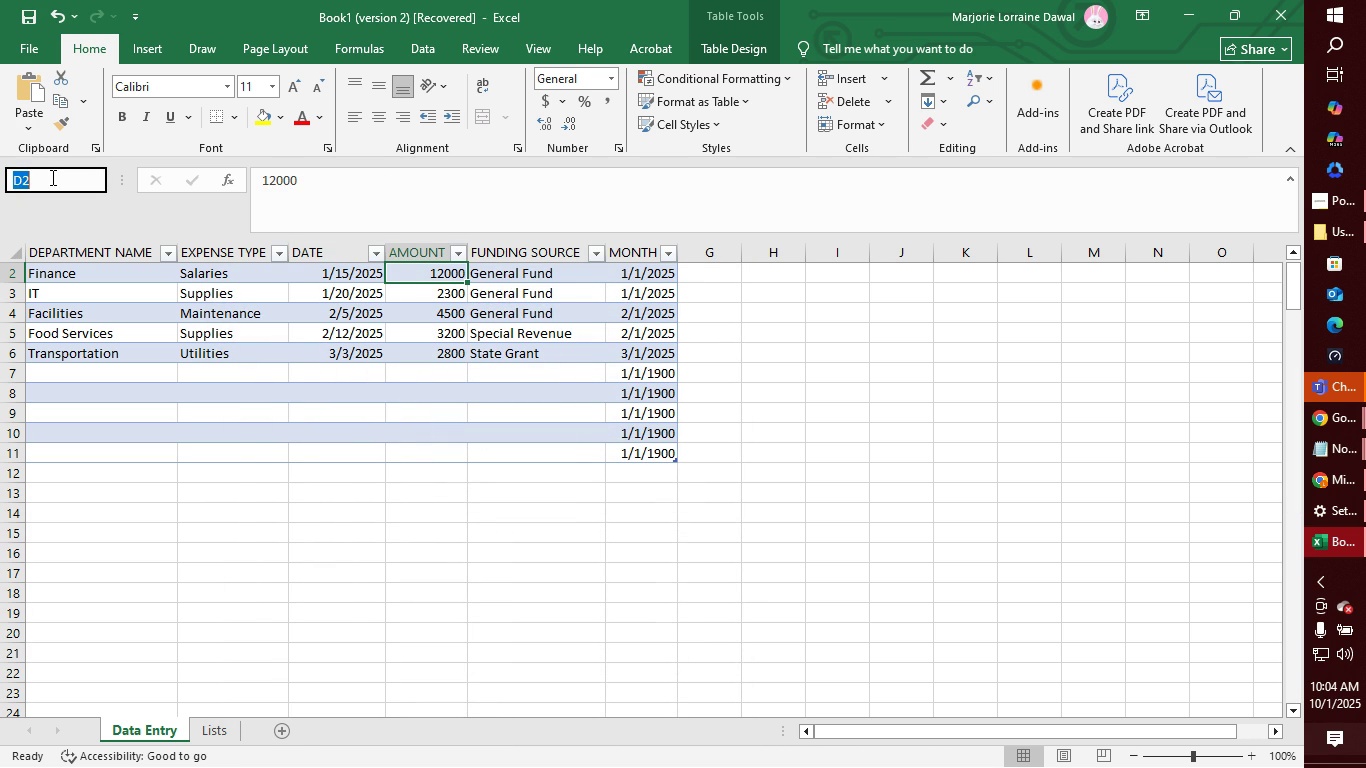 
double_click([51, 177])
 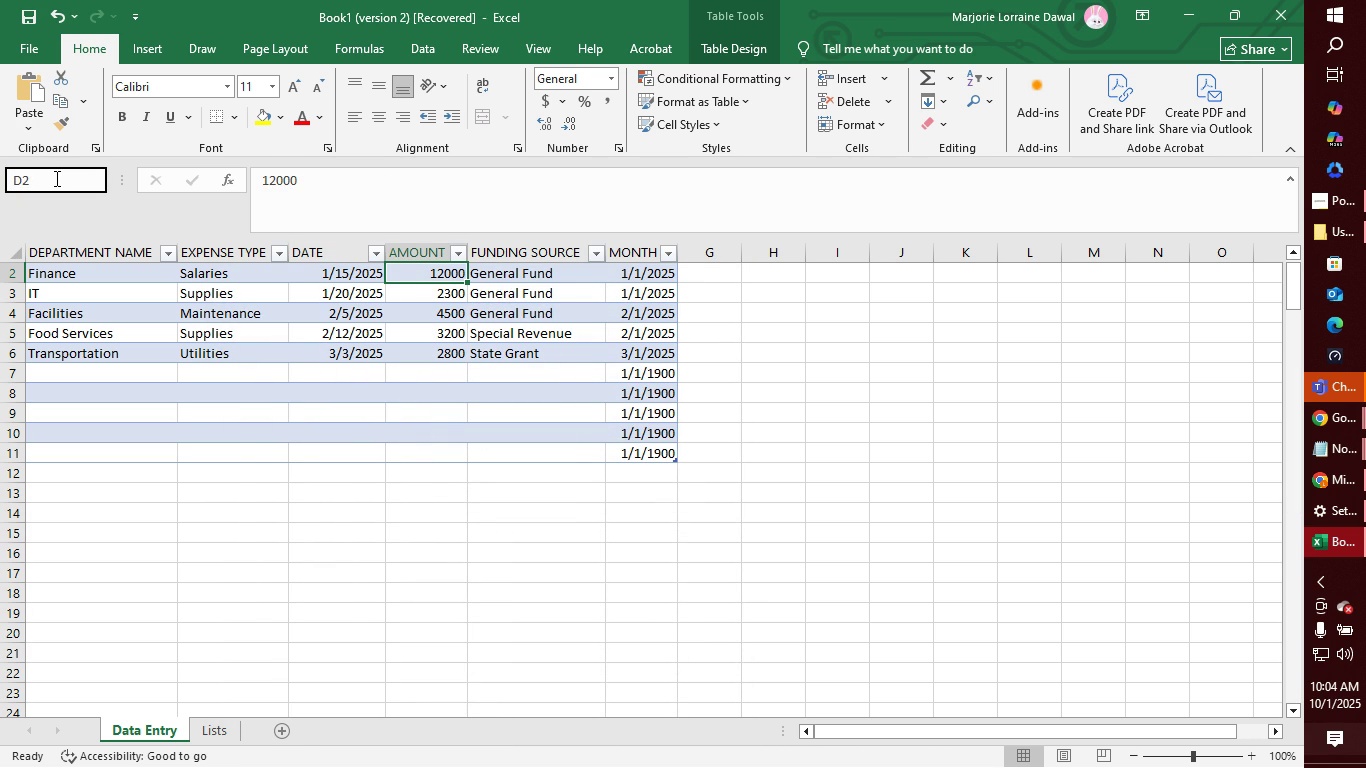 
left_click([55, 178])